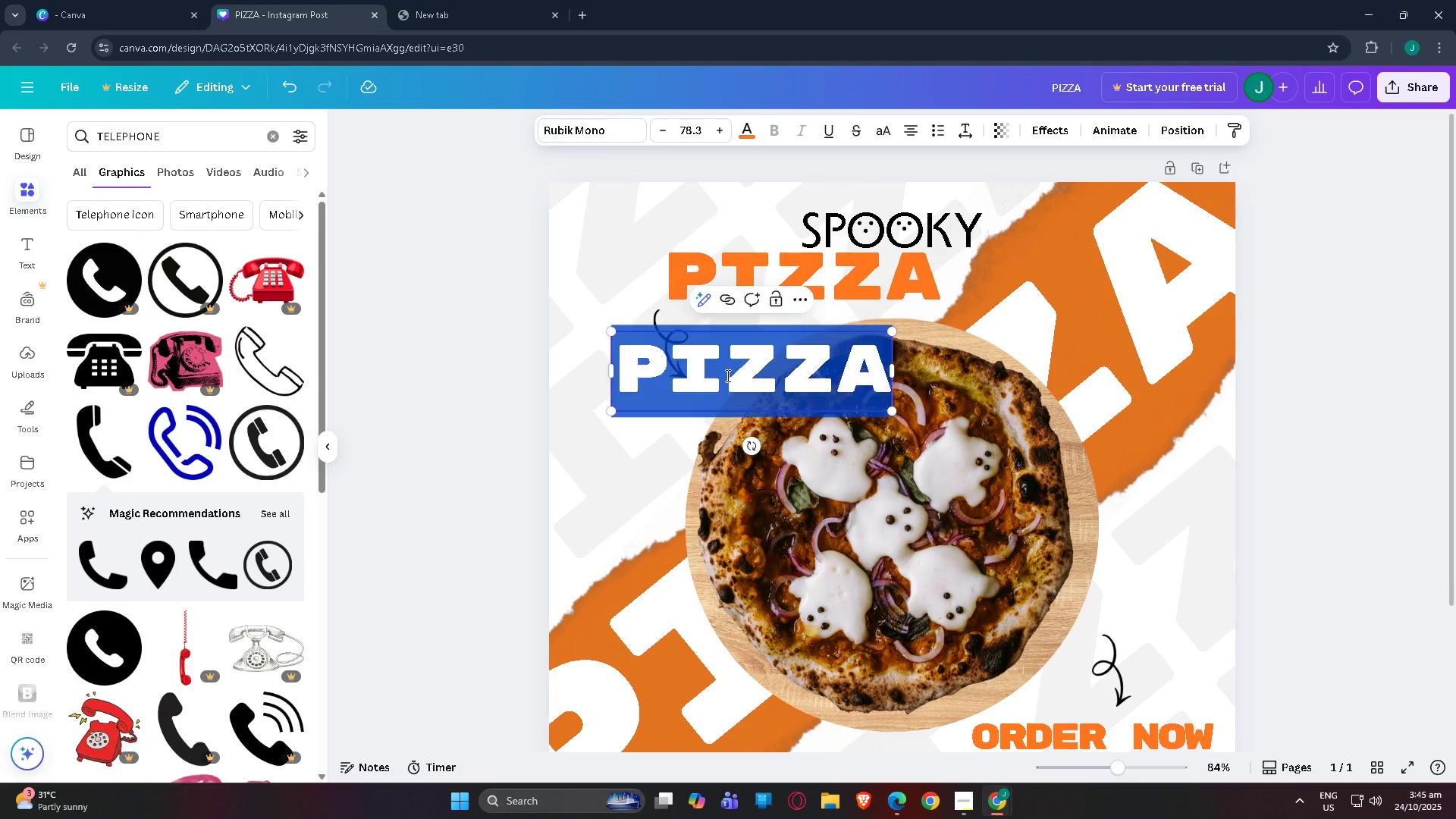 
triple_click([726, 375])
 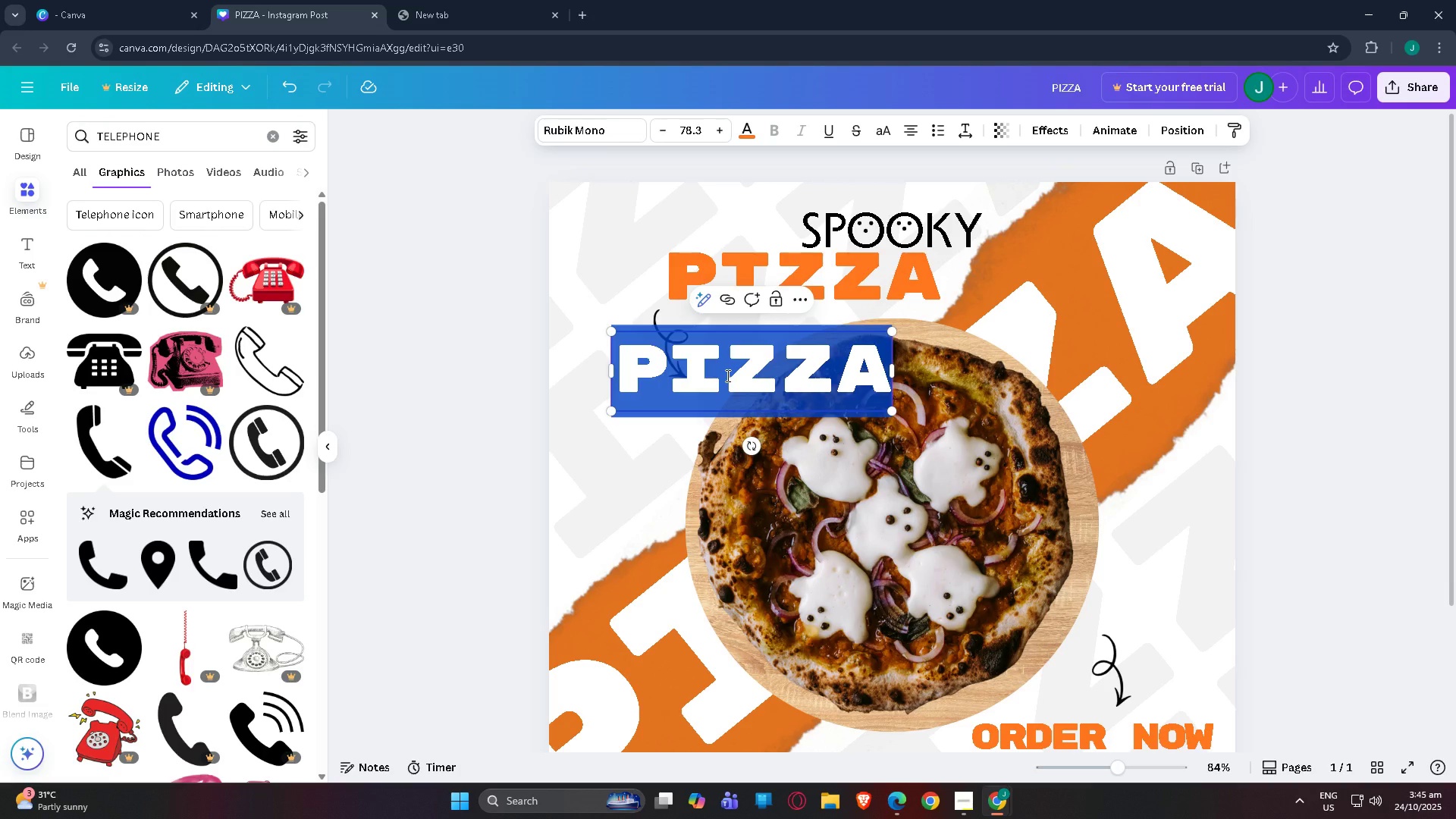 
type(lo)
 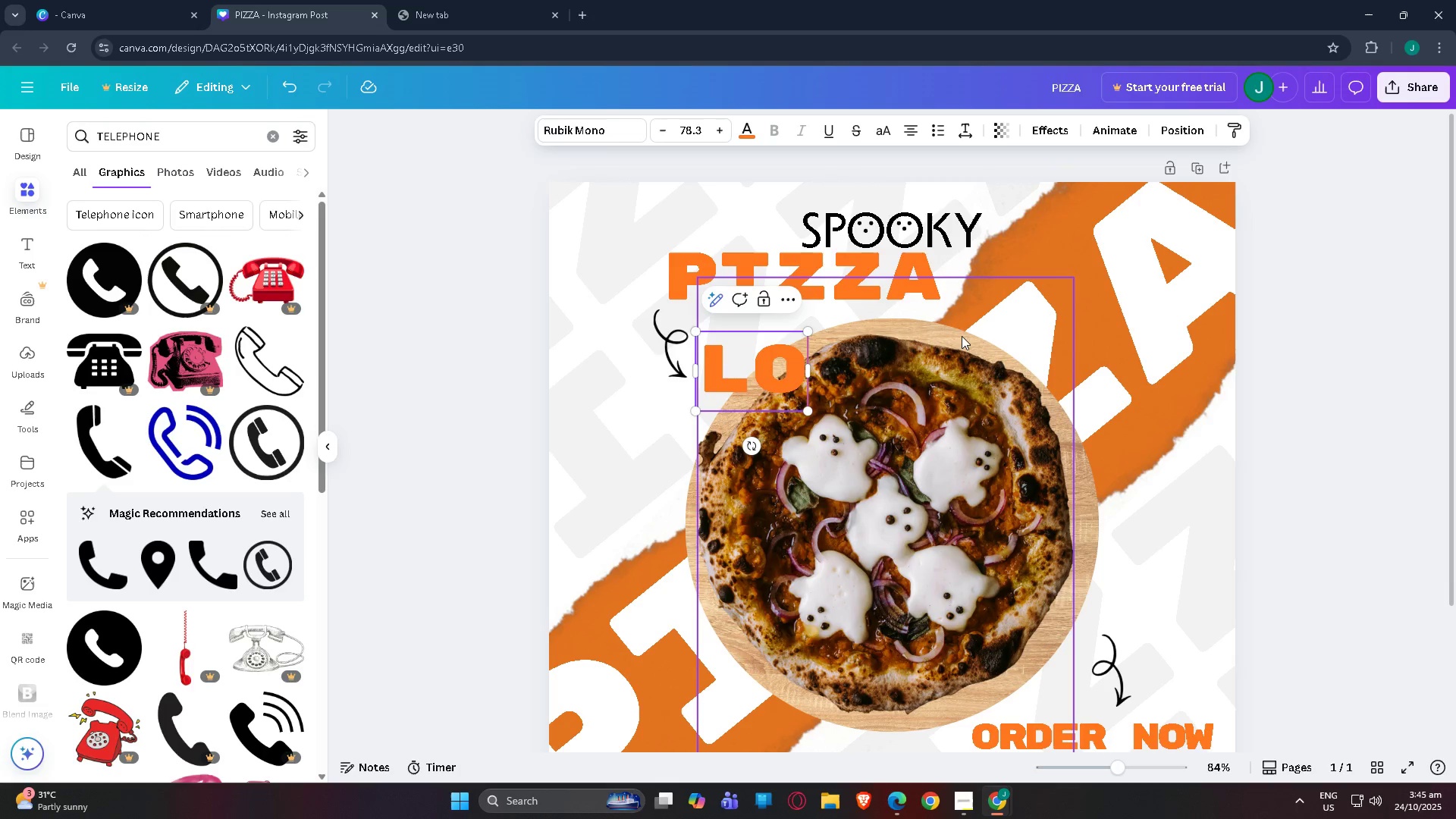 
left_click([469, 345])
 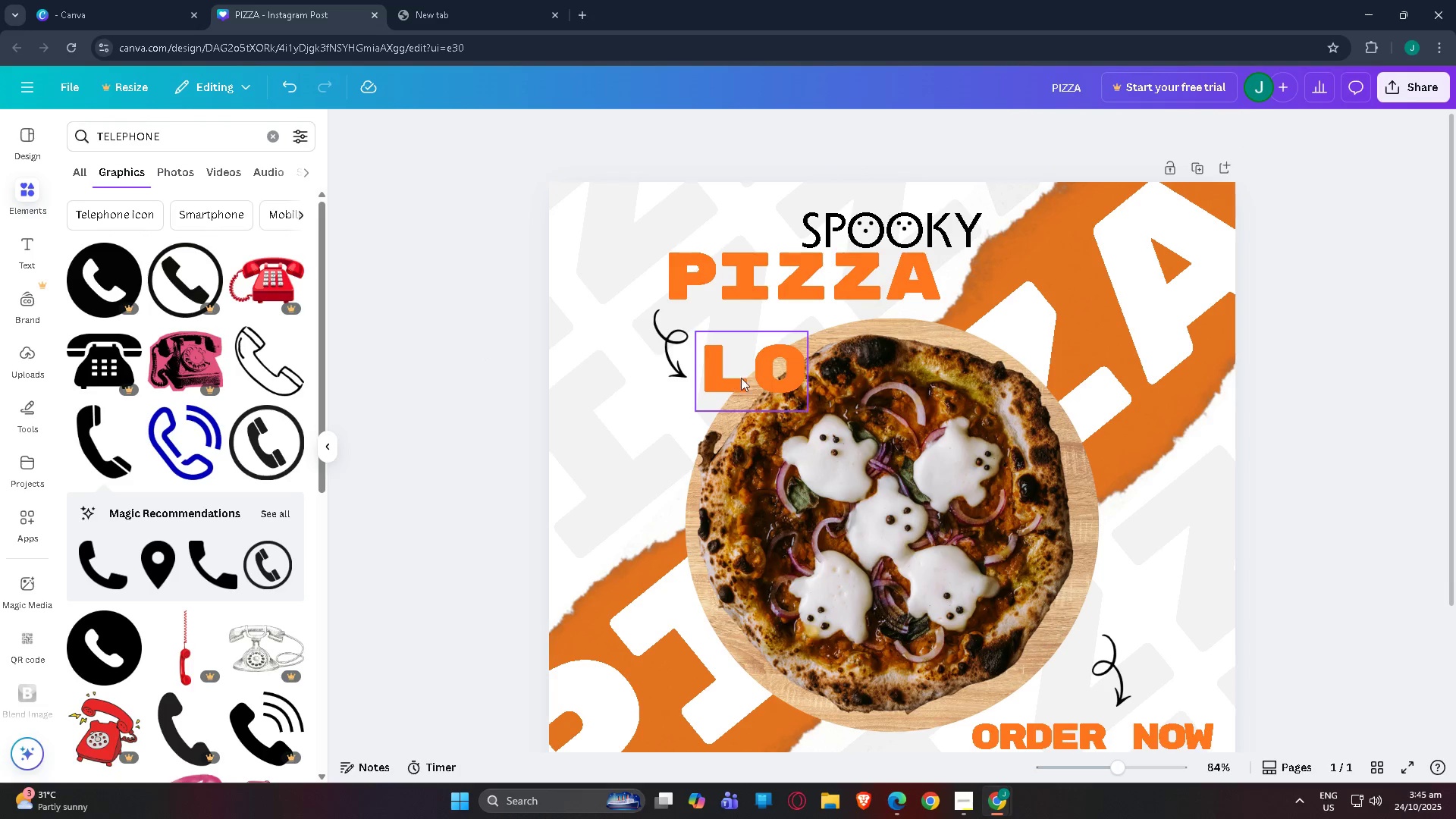 
left_click_drag(start_coordinate=[748, 380], to_coordinate=[601, 228])
 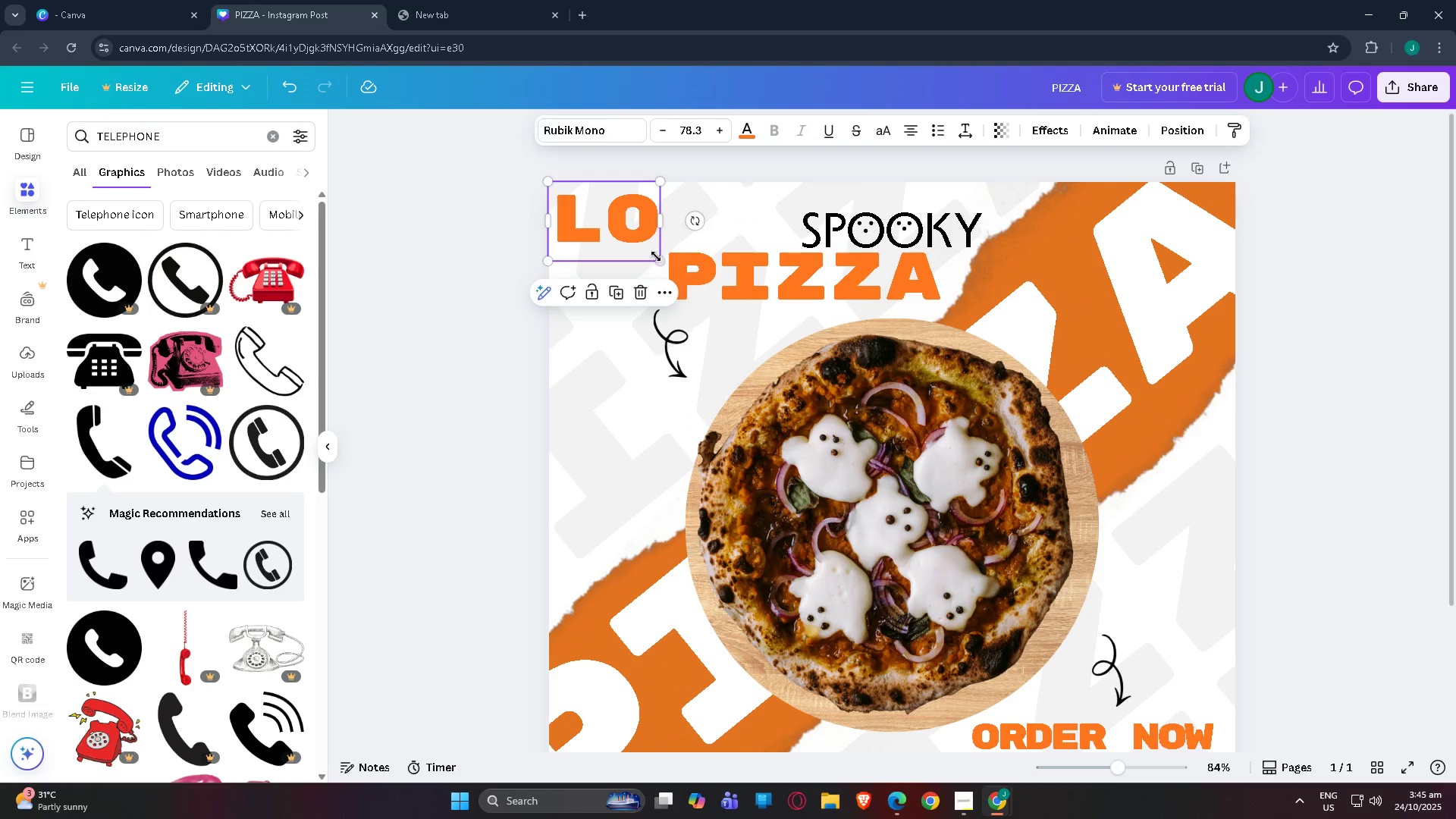 
left_click_drag(start_coordinate=[657, 257], to_coordinate=[598, 216])
 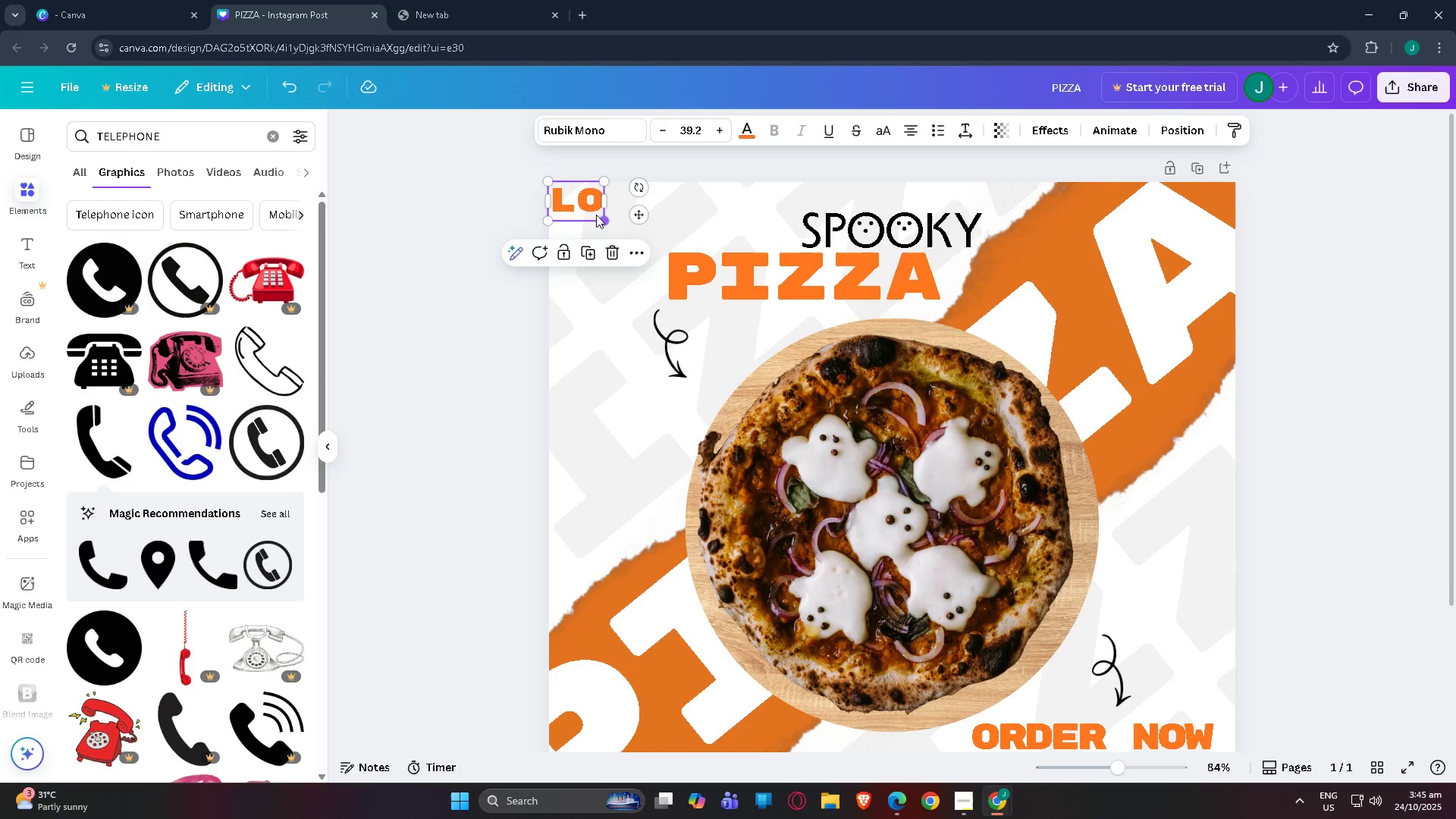 
mouse_move([612, 222])
 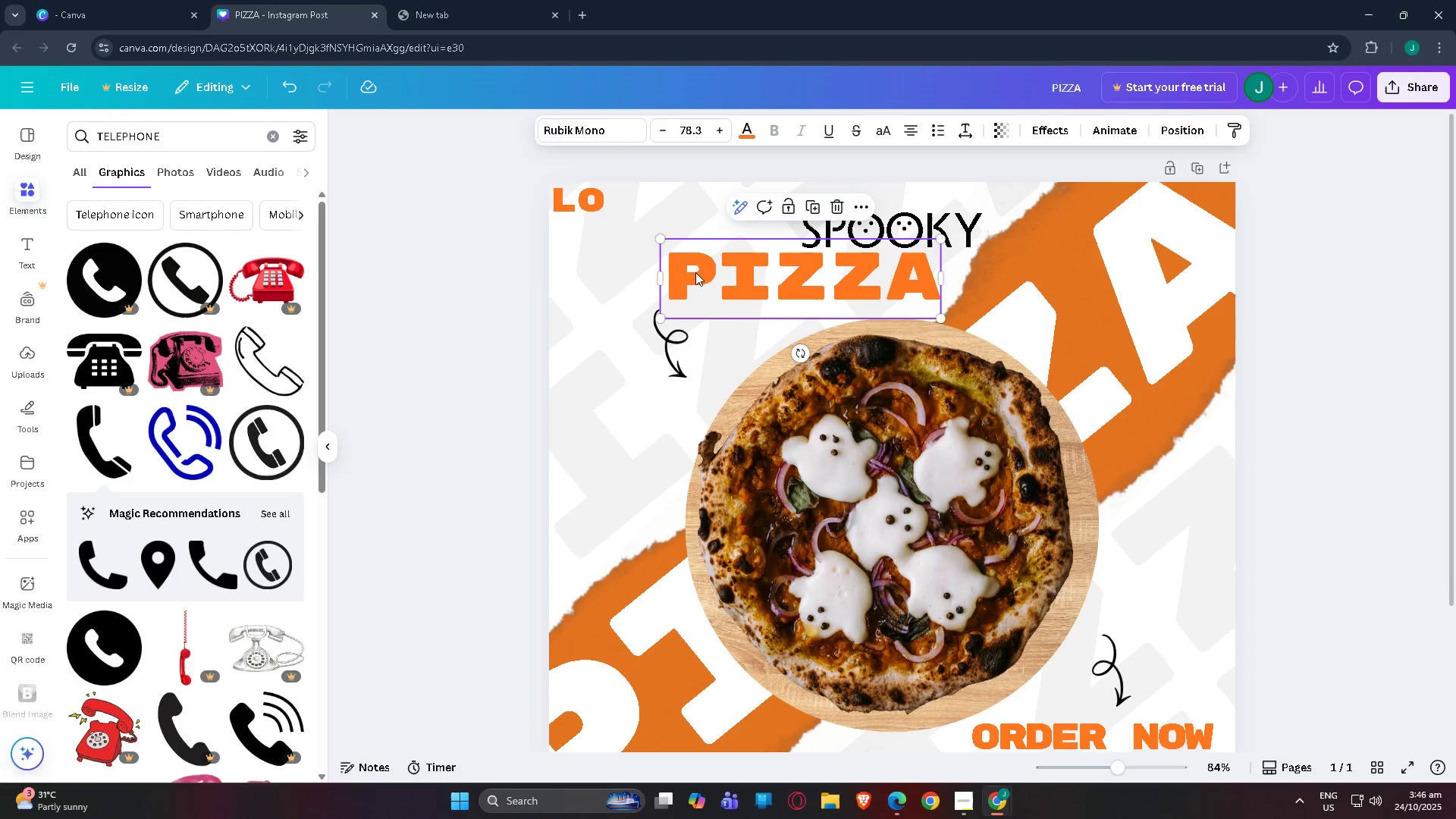 
left_click([695, 272])
 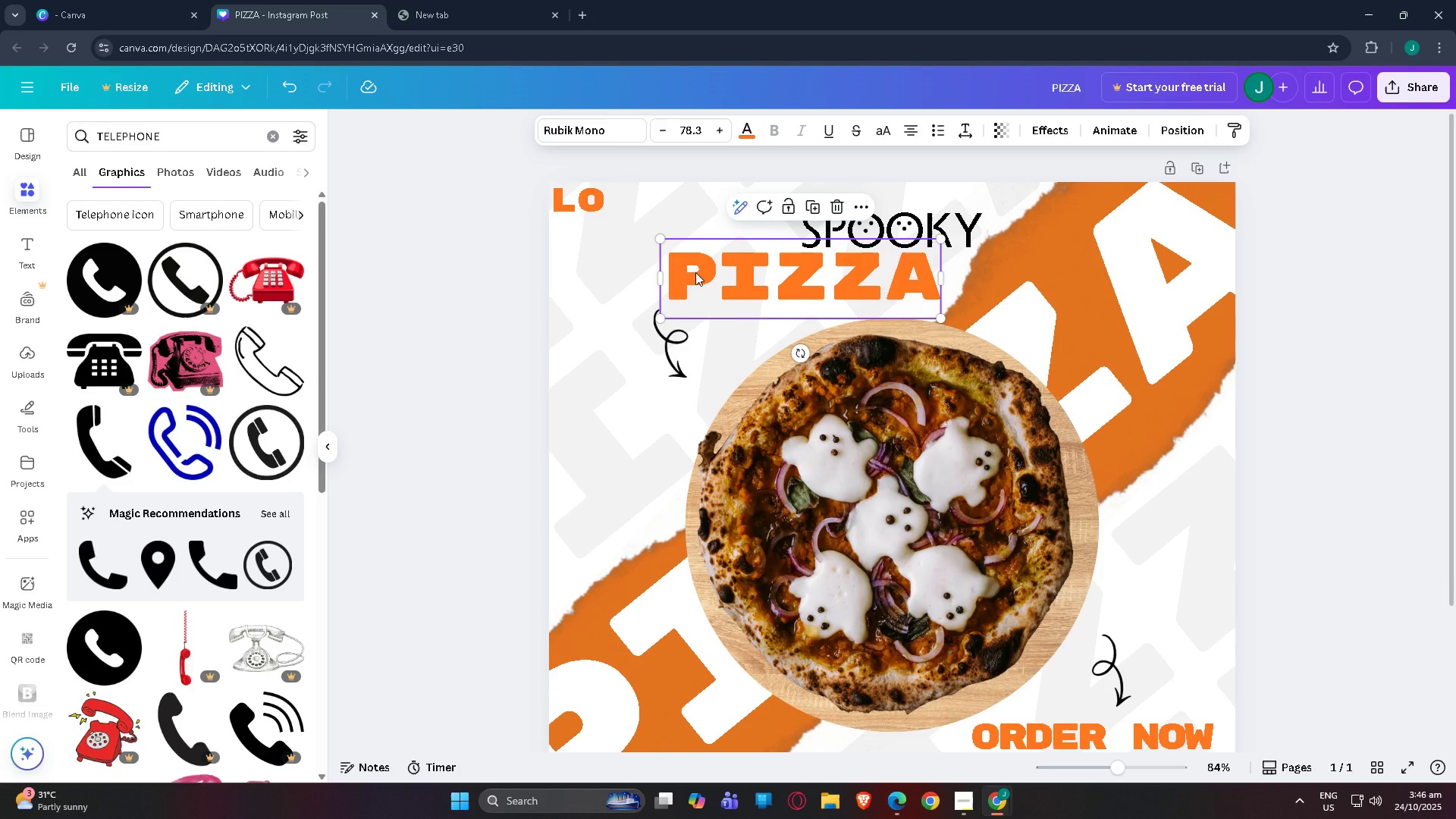 
key(Control+C)
 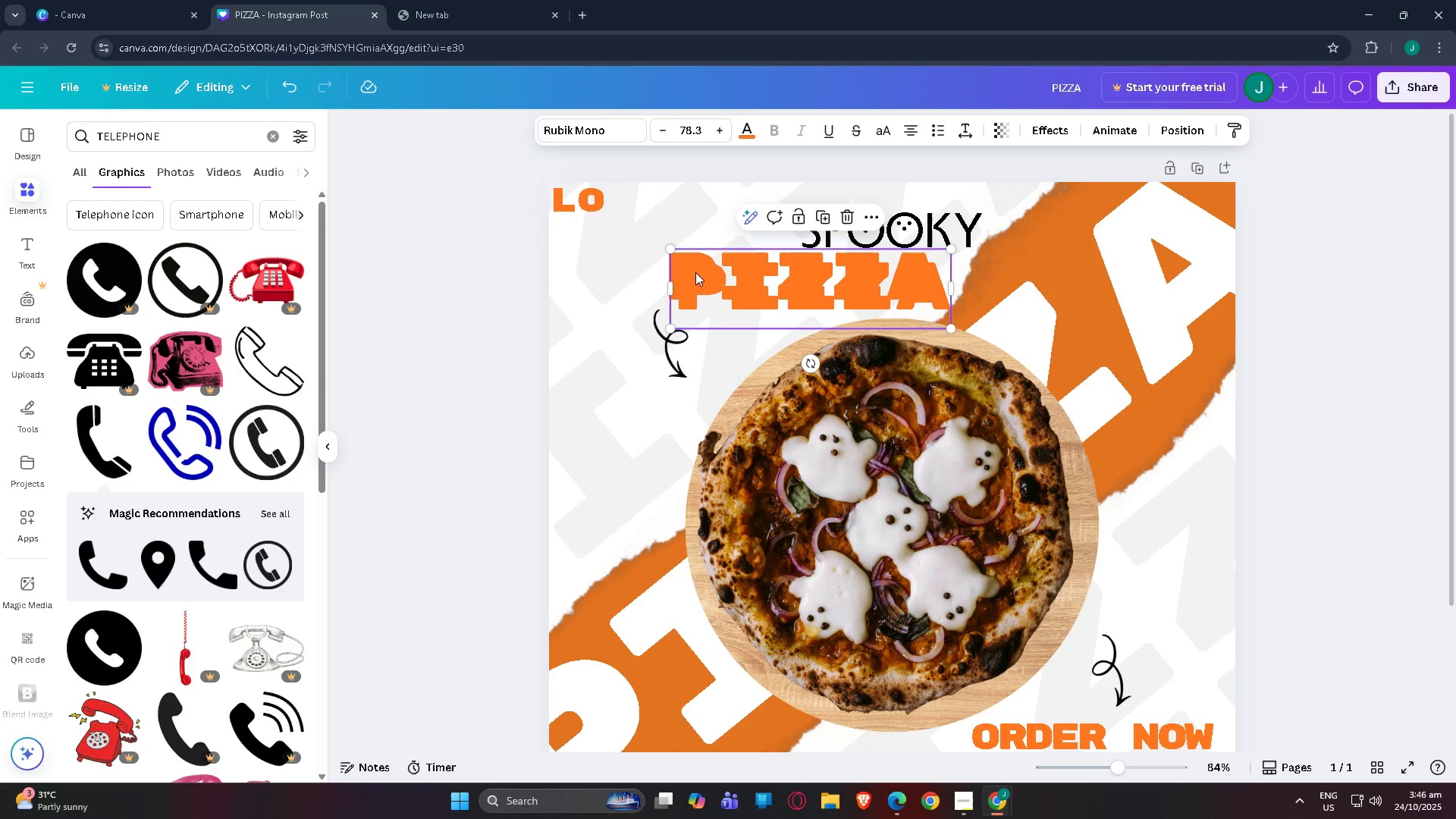 
key(Control+V)
 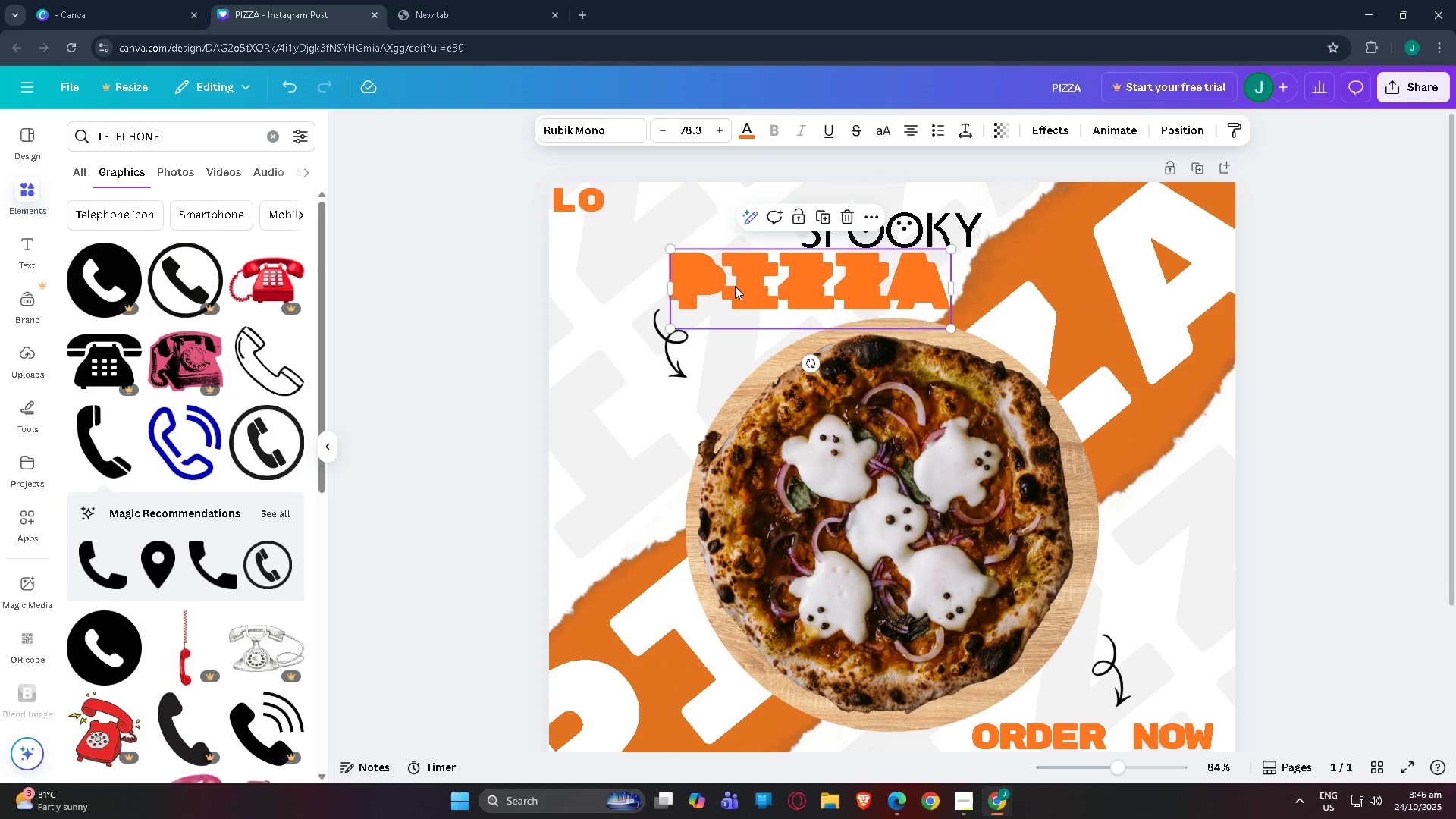 
left_click_drag(start_coordinate=[735, 286], to_coordinate=[681, 332])
 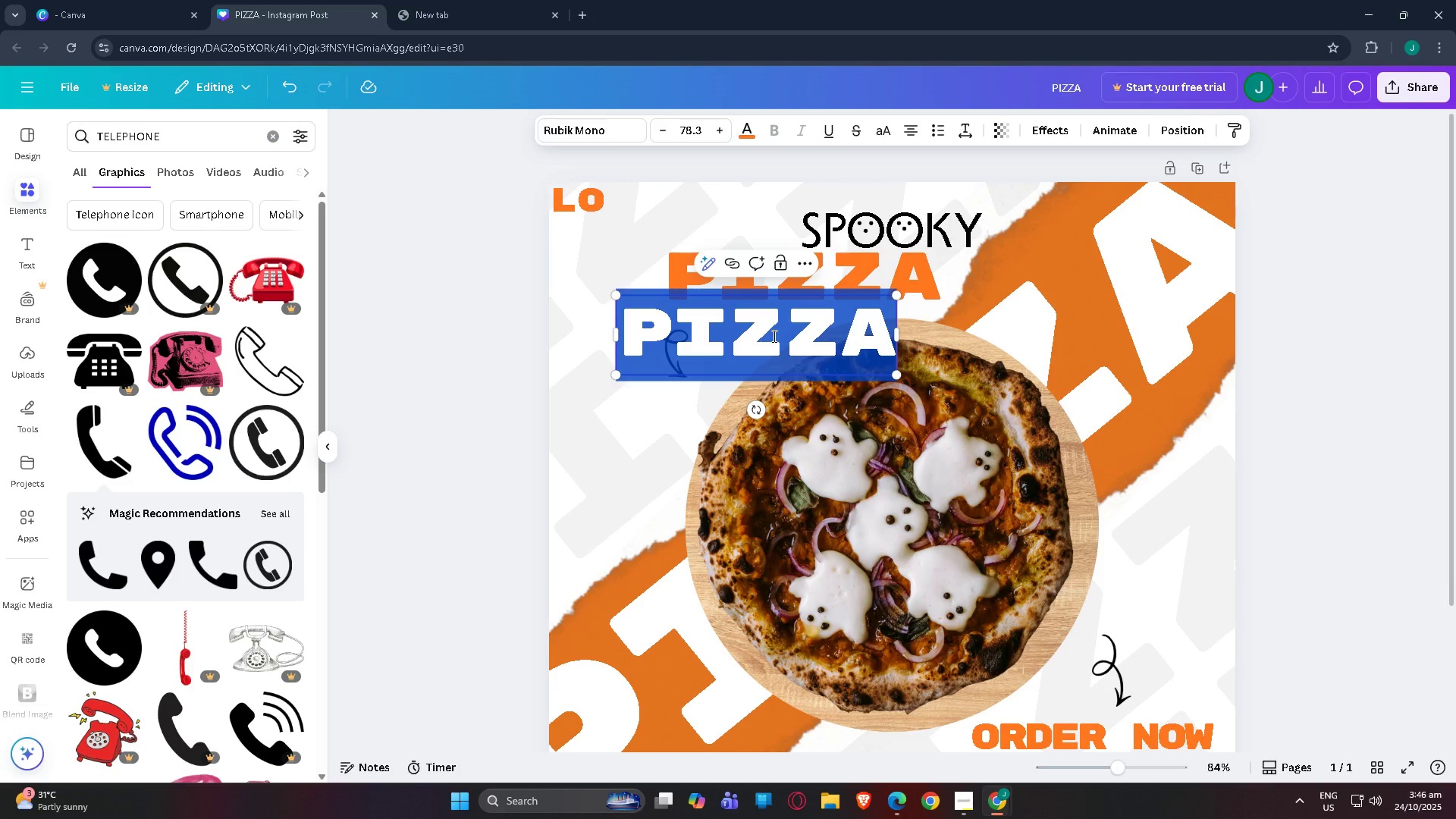 
triple_click([773, 336])
 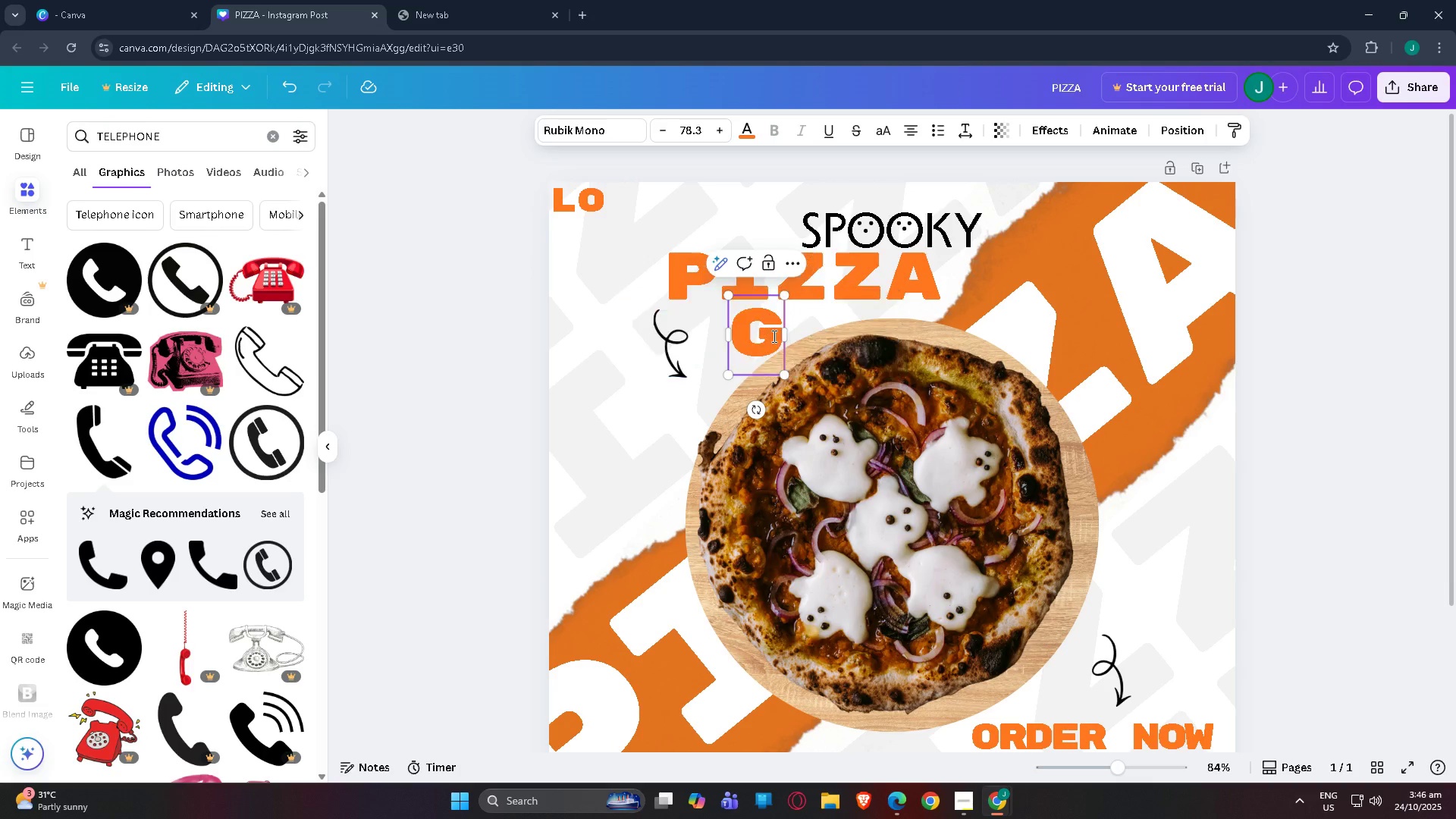 
type(go)
 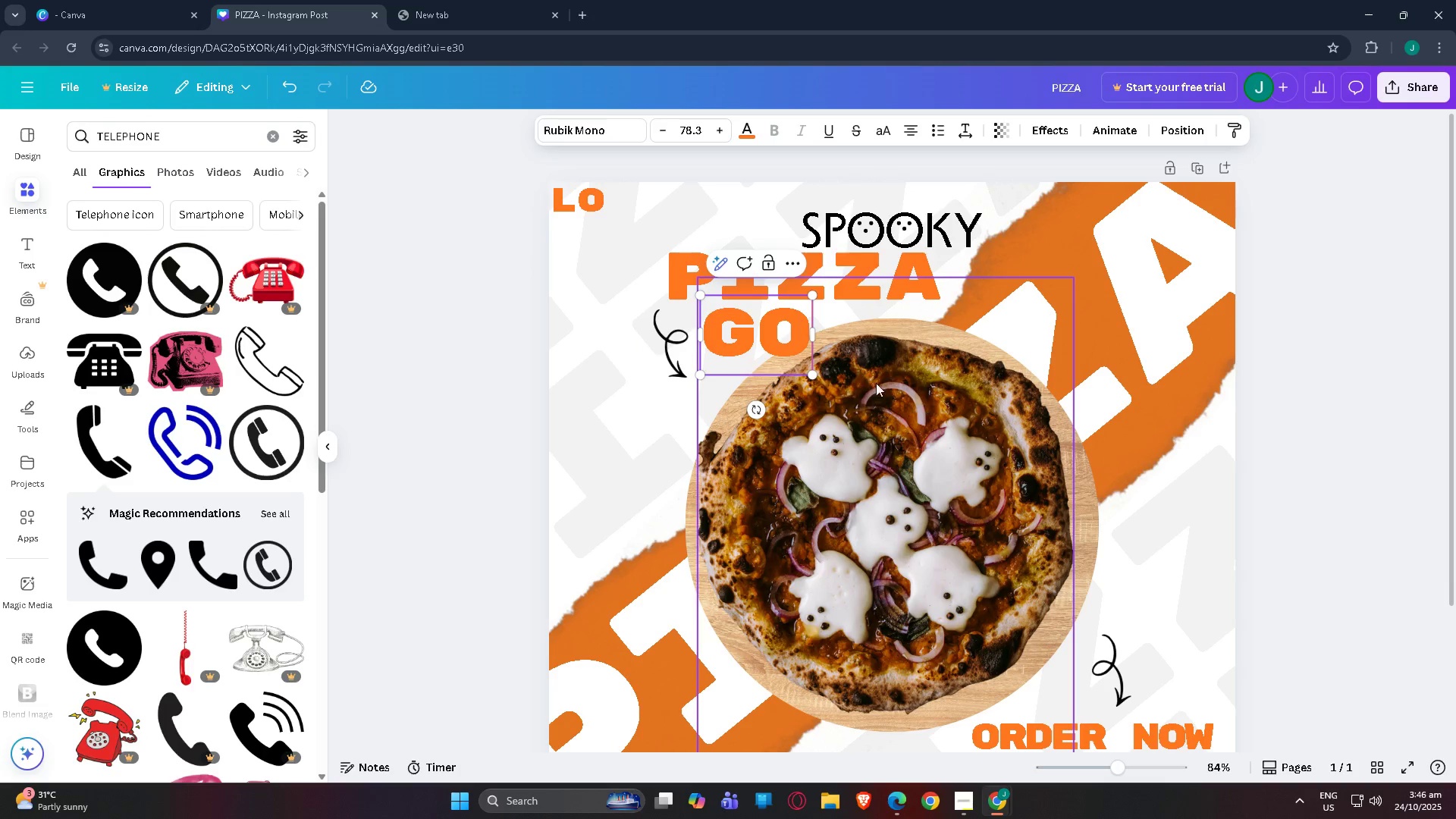 
left_click_drag(start_coordinate=[814, 372], to_coordinate=[800, 365])
 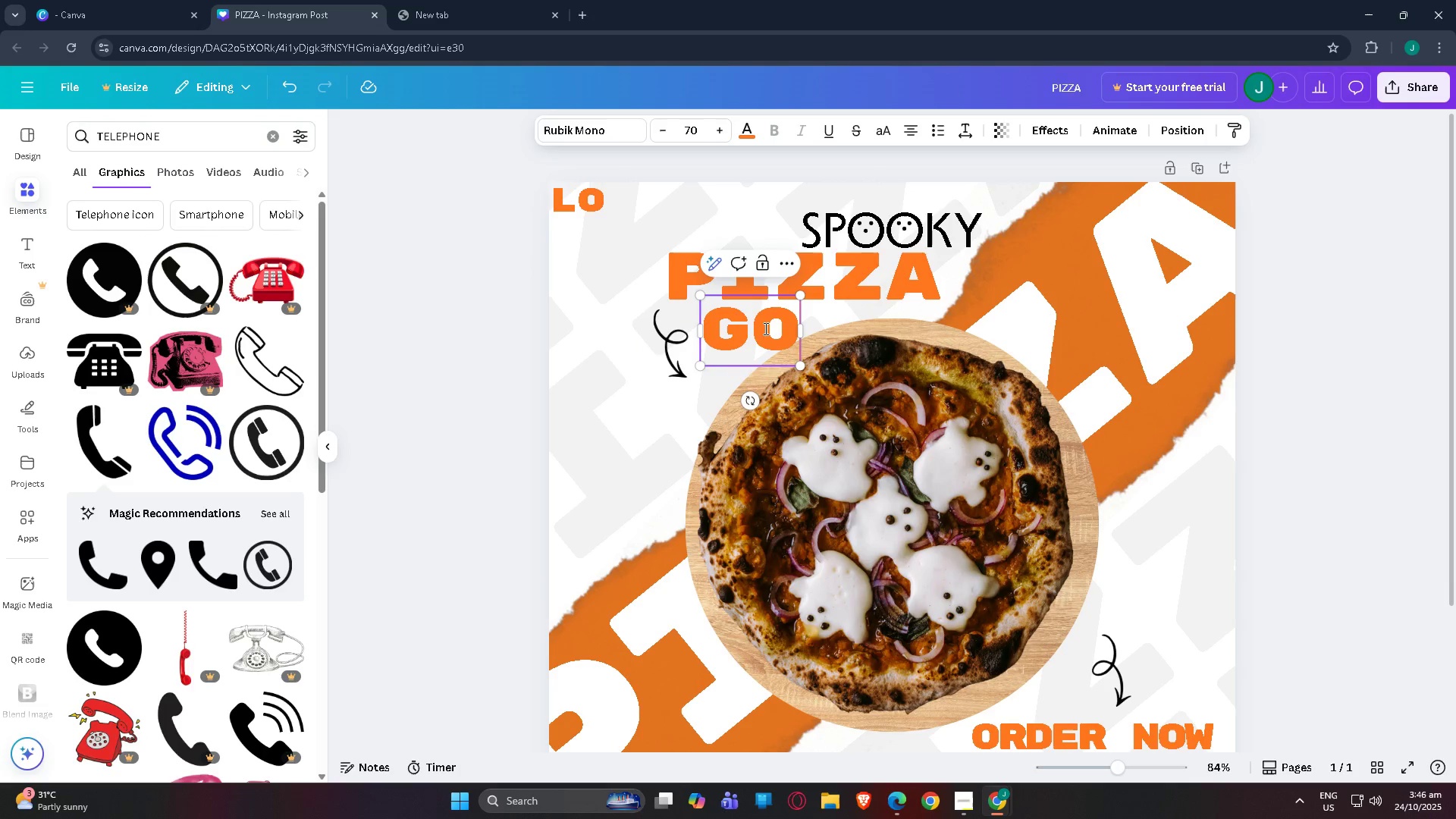 
left_click([896, 308])
 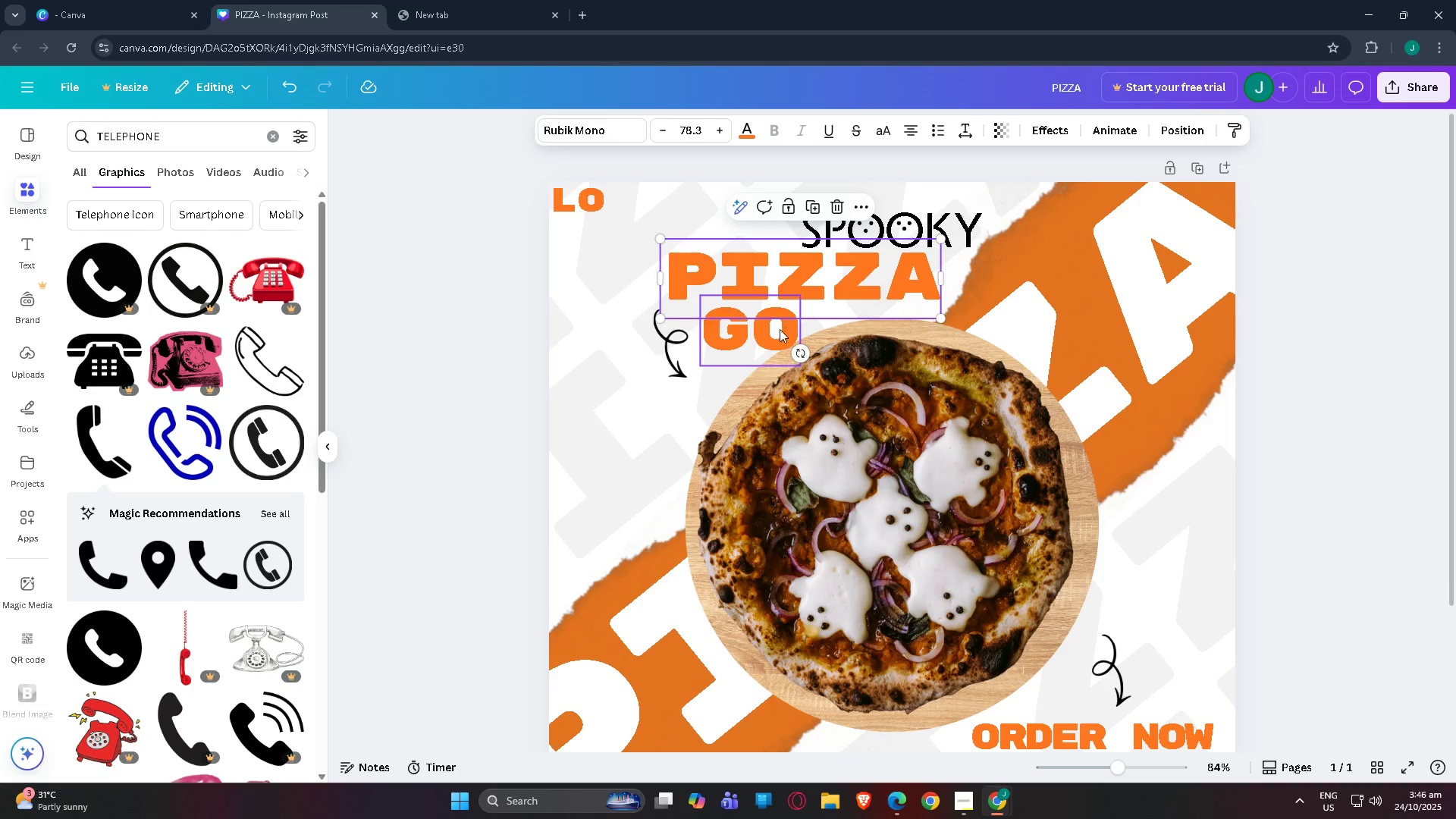 
left_click_drag(start_coordinate=[774, 334], to_coordinate=[614, 243])
 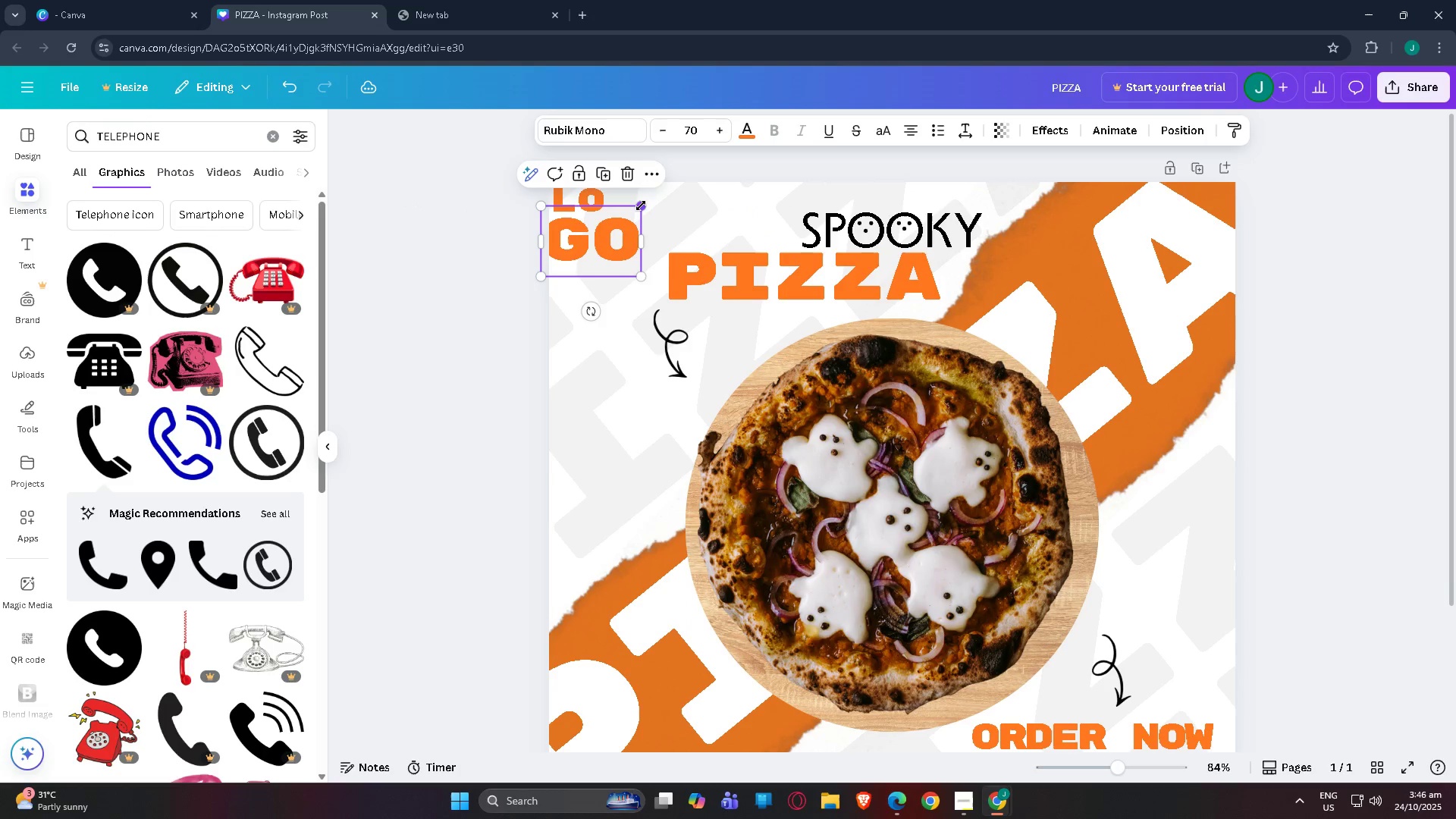 
left_click_drag(start_coordinate=[641, 206], to_coordinate=[597, 224])